 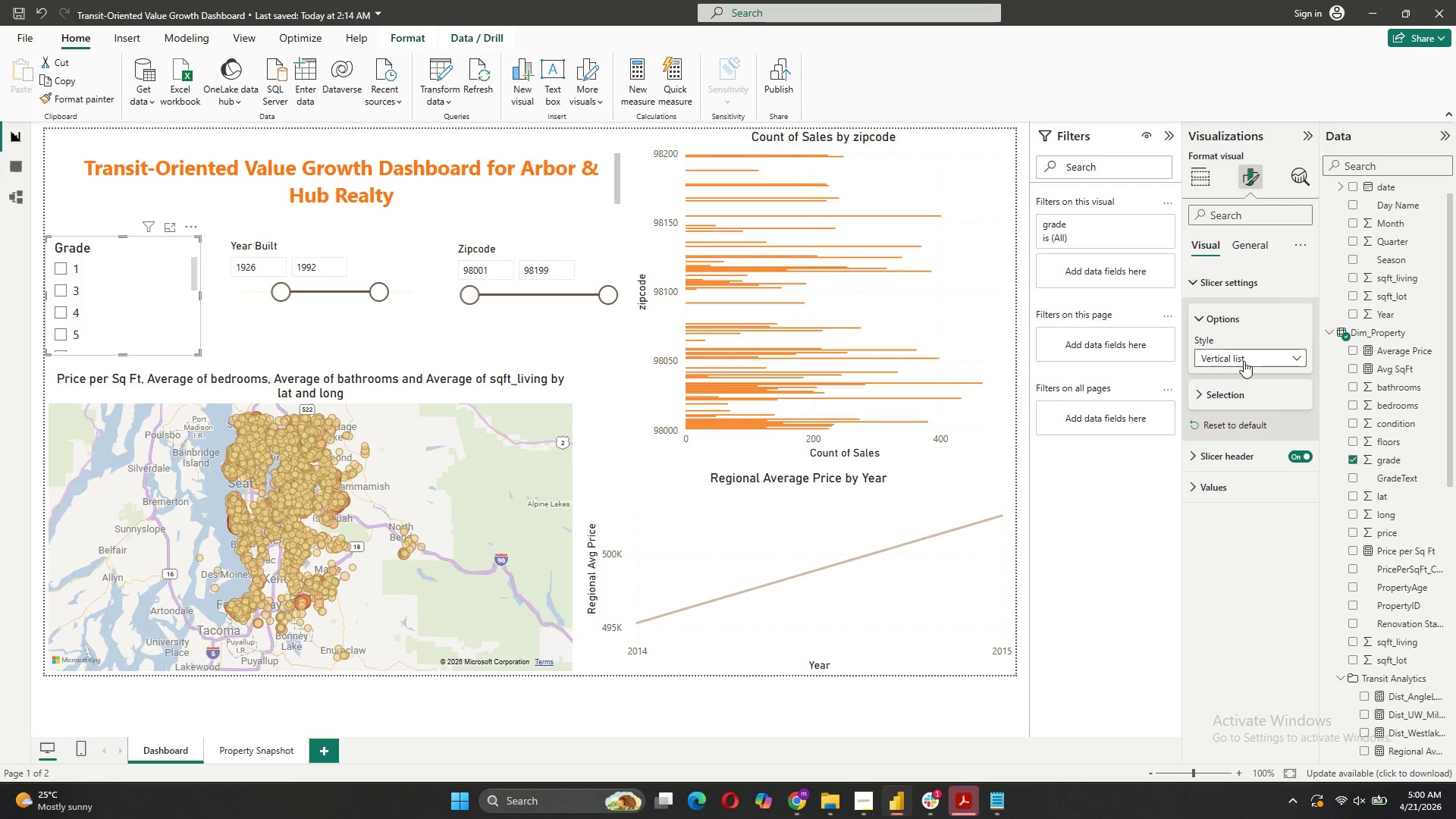 
left_click([1238, 428])
 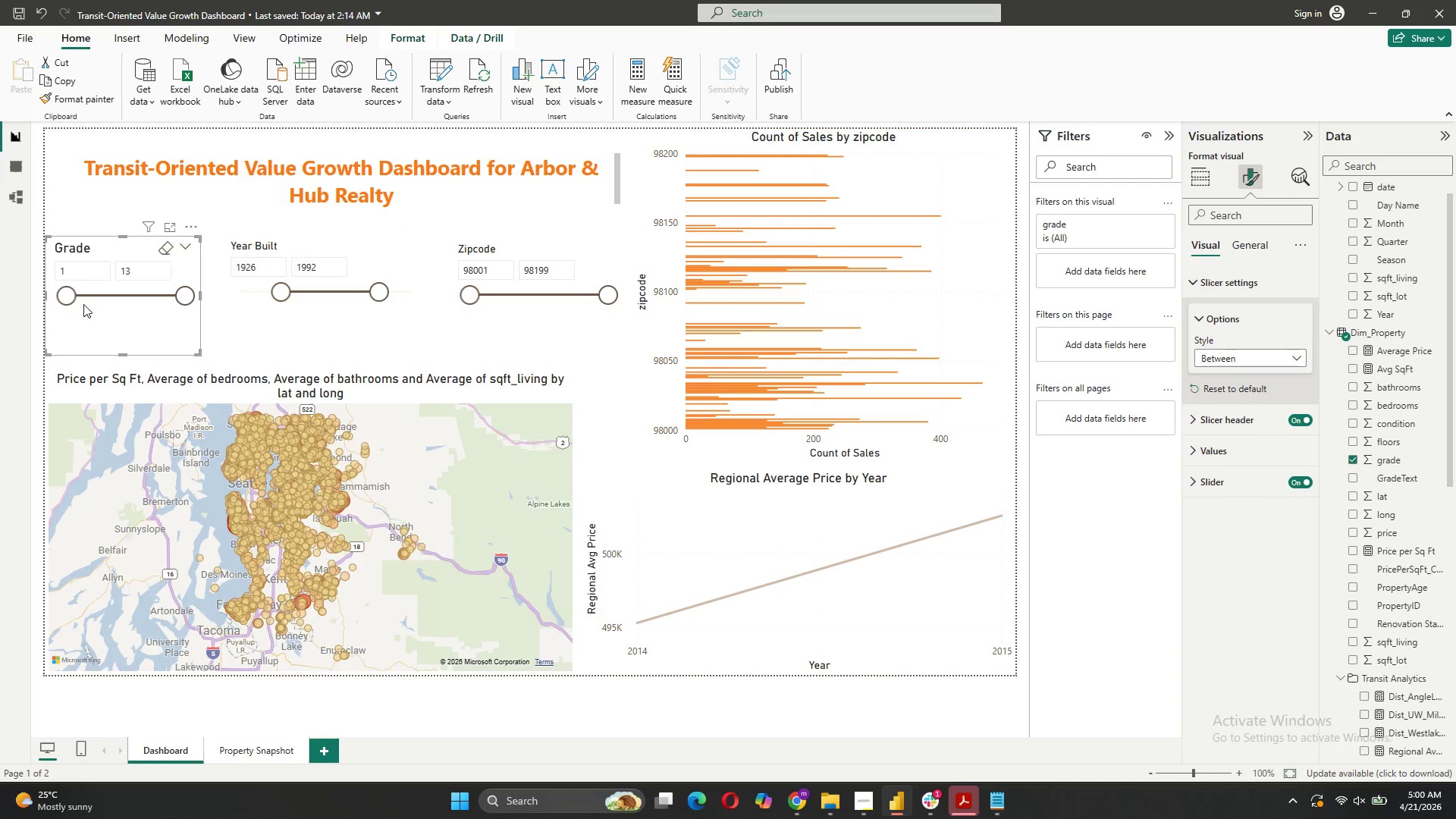 
left_click([96, 293])
 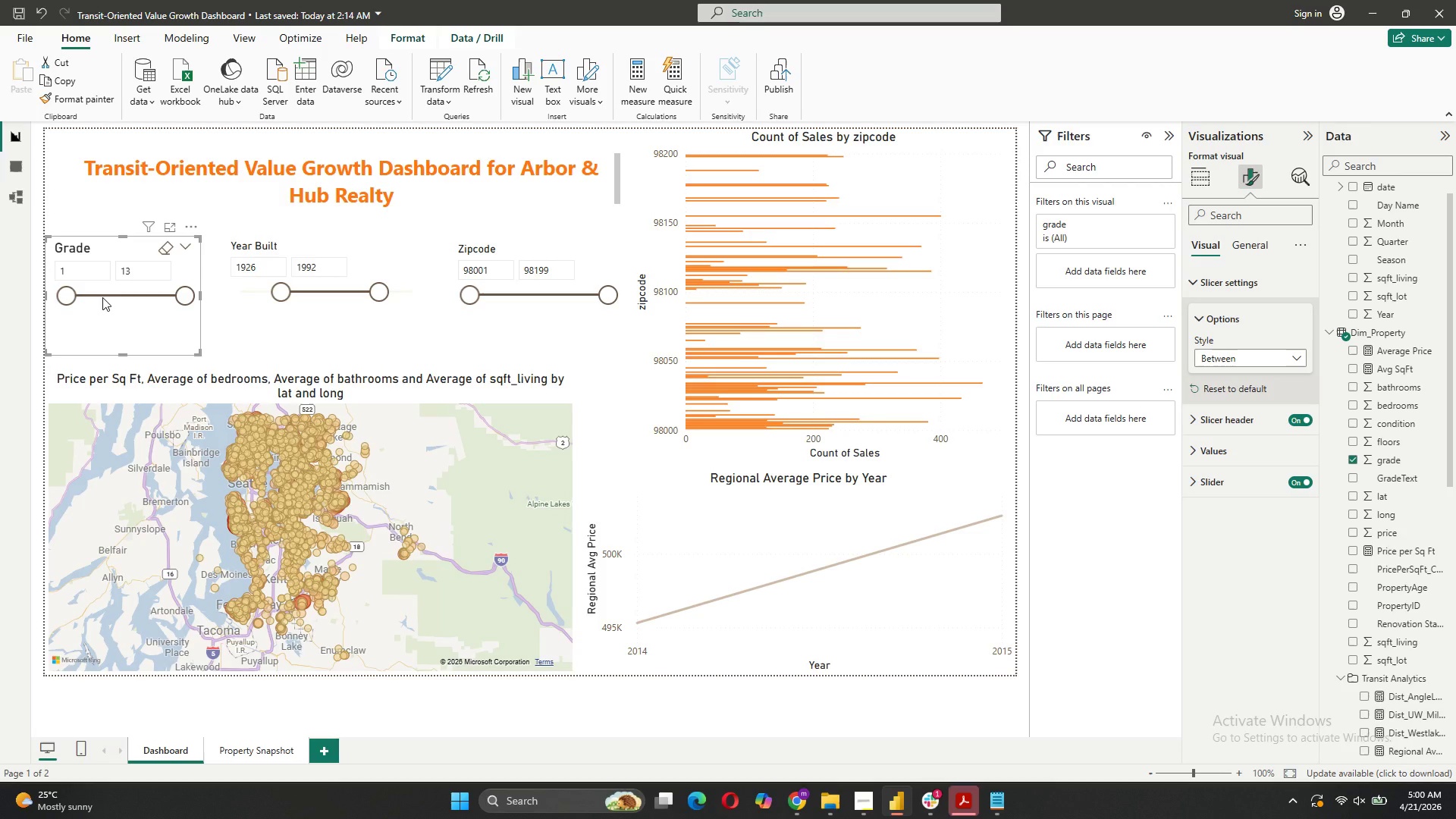 
left_click([102, 297])
 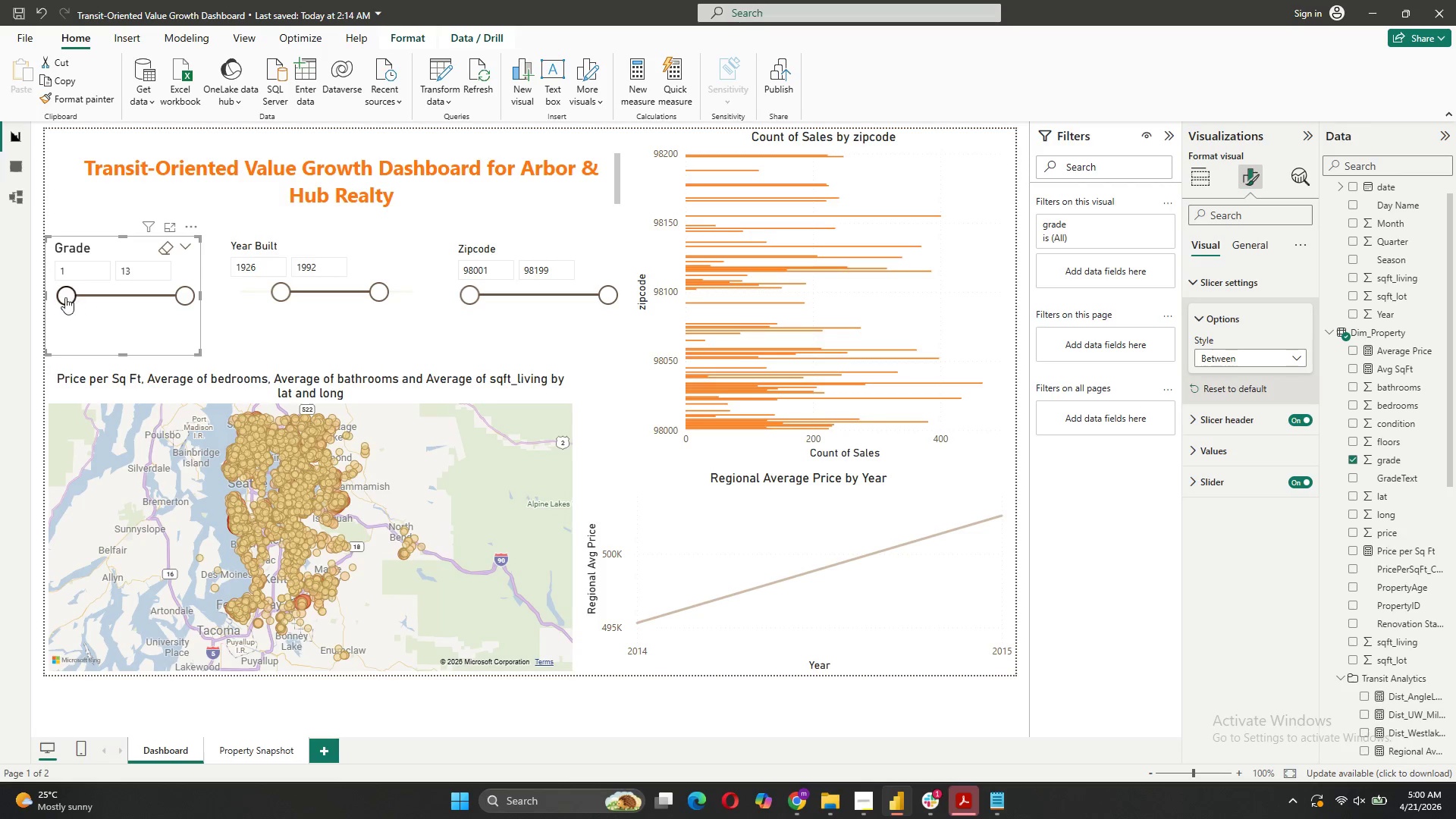 
left_click_drag(start_coordinate=[65, 297], to_coordinate=[90, 299])
 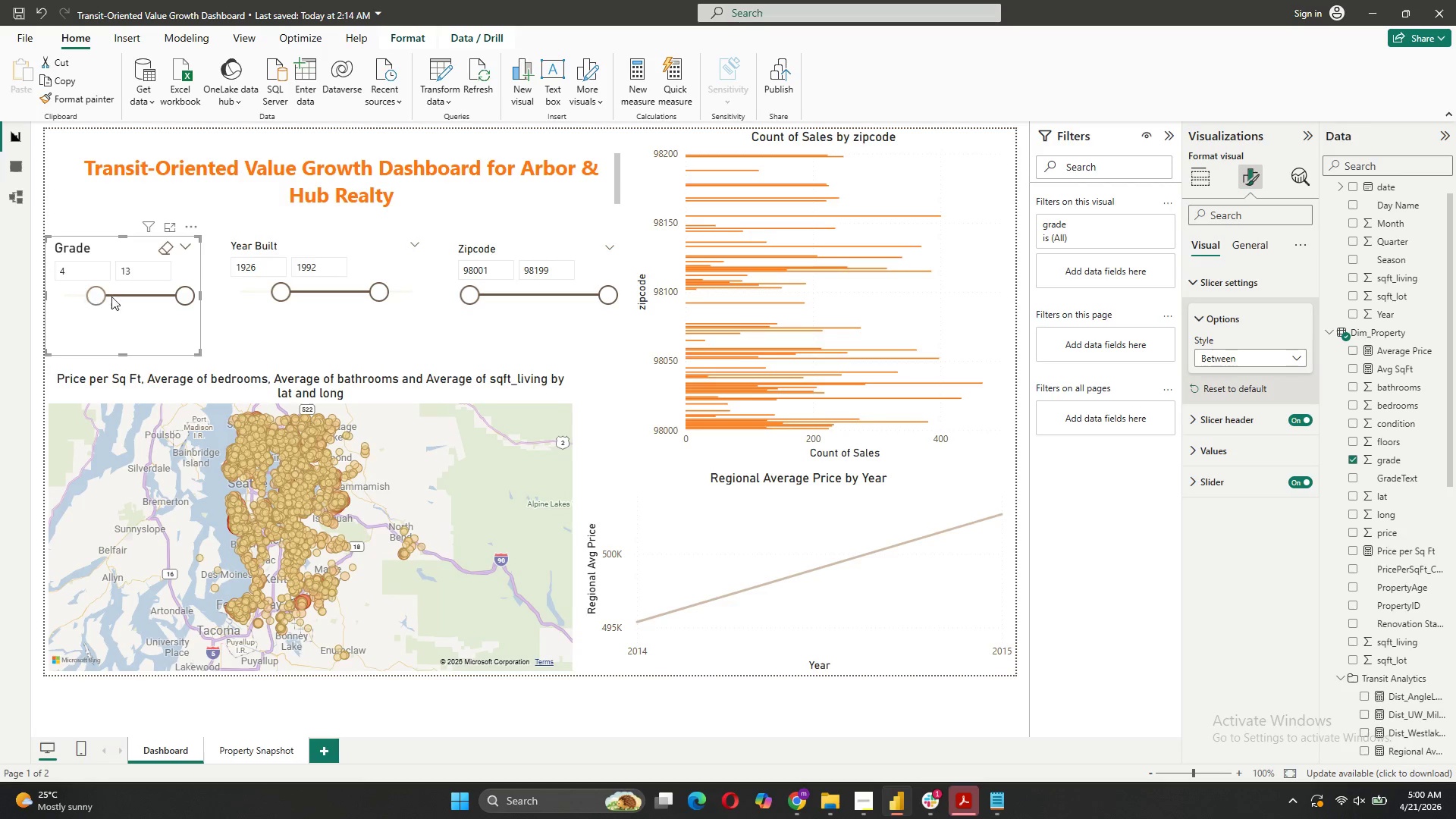 
left_click([135, 289])
 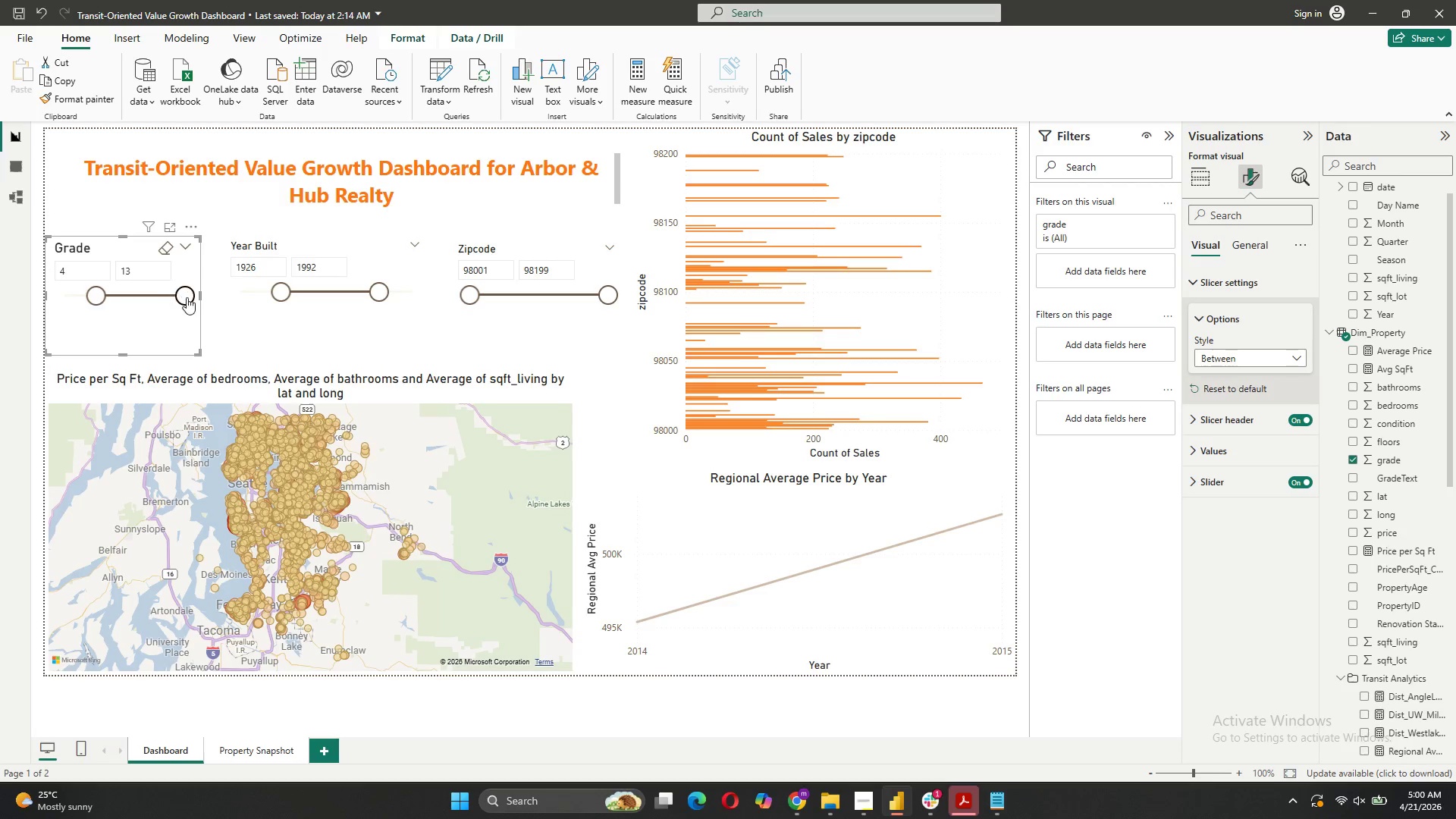 
left_click_drag(start_coordinate=[187, 297], to_coordinate=[130, 303])
 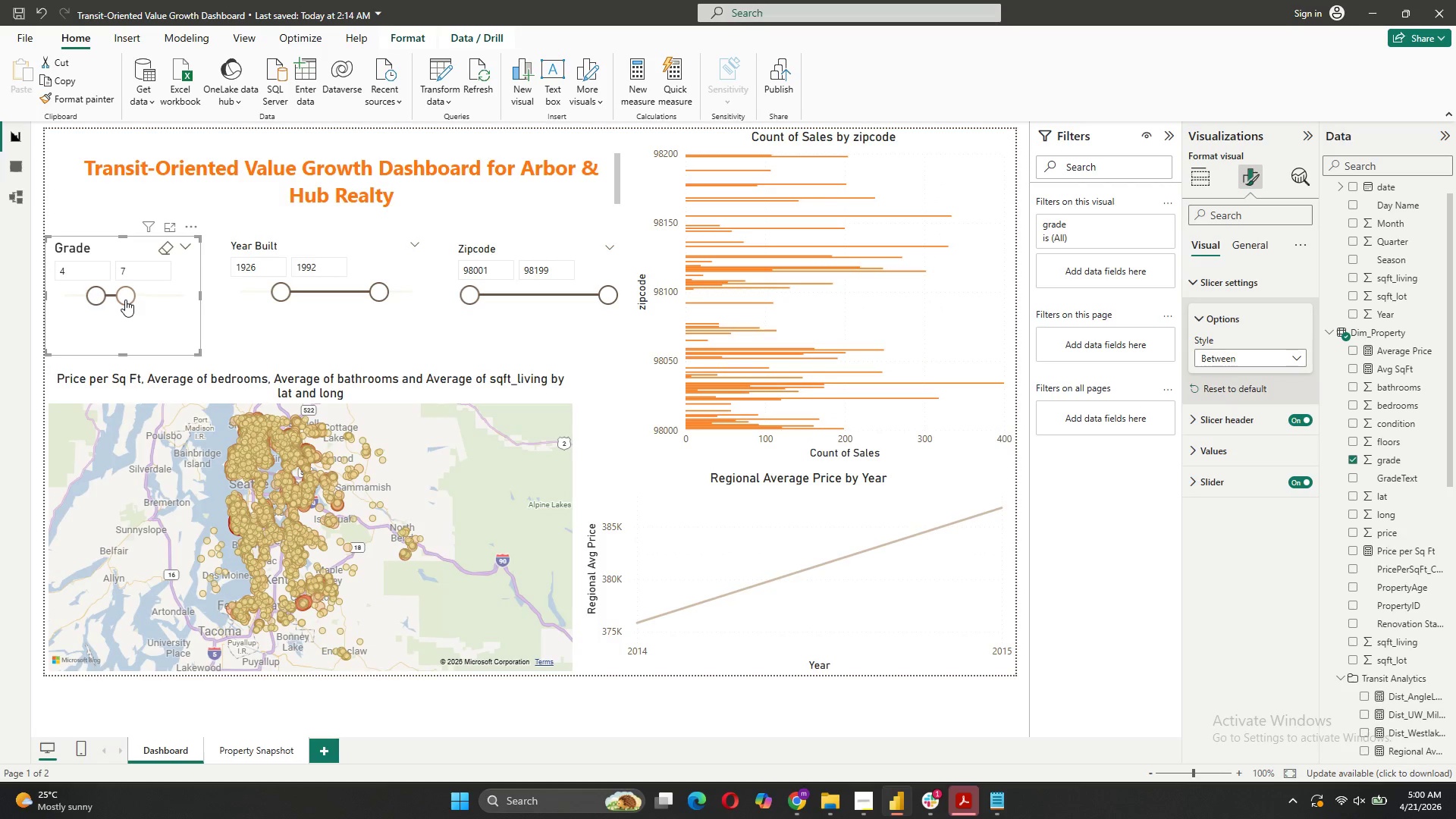 
left_click_drag(start_coordinate=[125, 300], to_coordinate=[152, 297])
 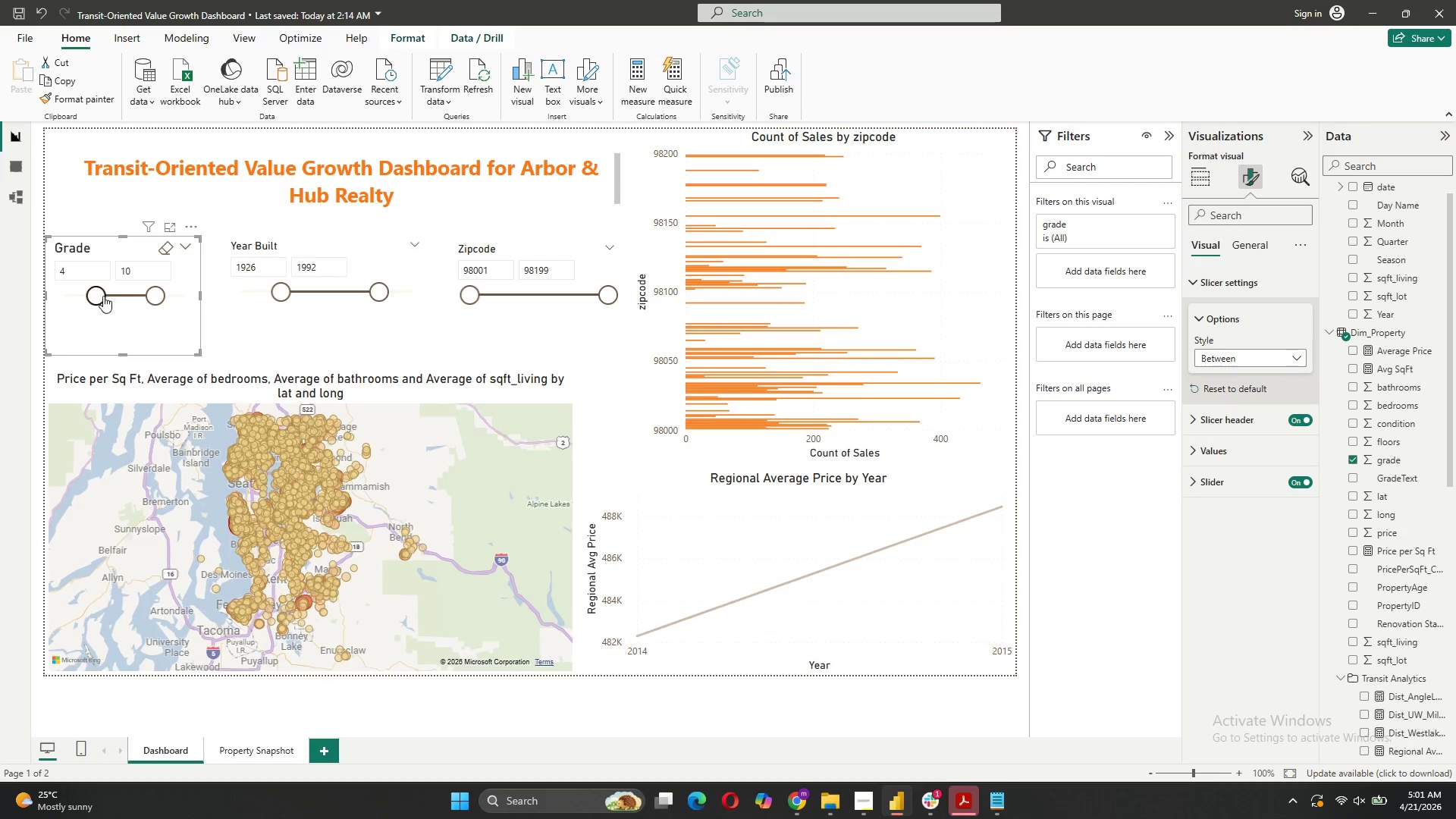 
left_click_drag(start_coordinate=[103, 296], to_coordinate=[136, 299])
 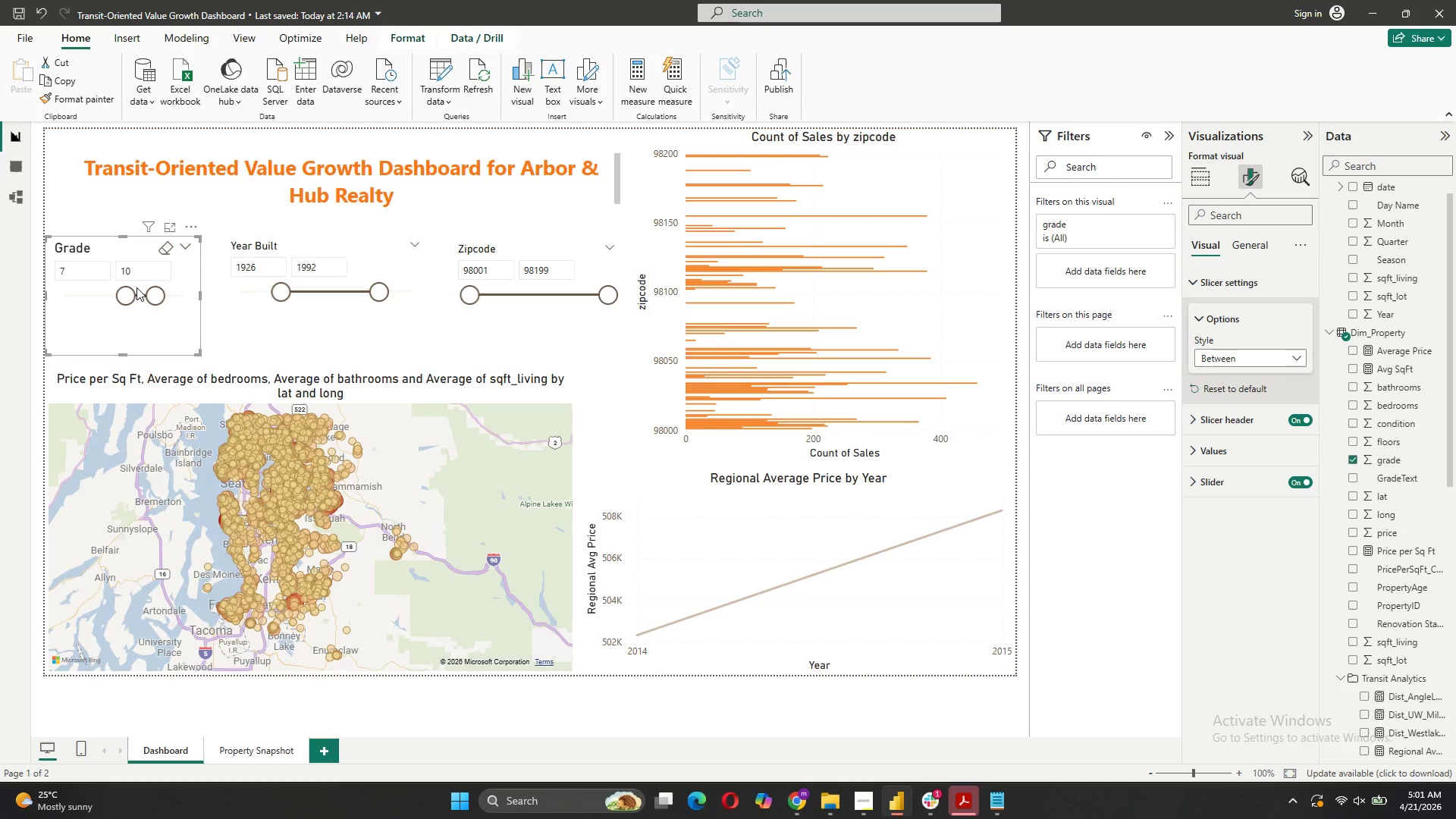 
left_click_drag(start_coordinate=[121, 289], to_coordinate=[27, 284])
 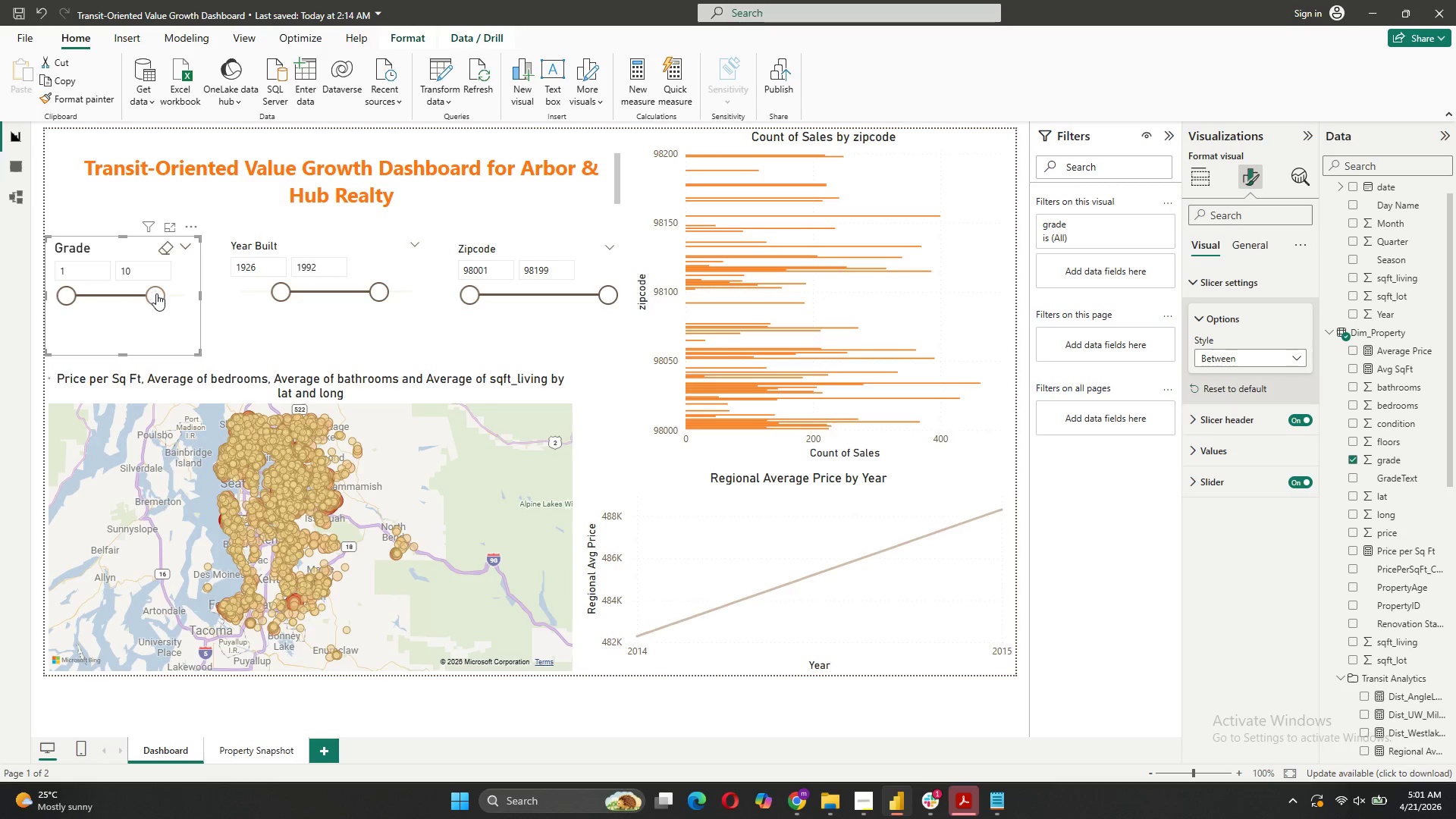 
left_click_drag(start_coordinate=[156, 293], to_coordinate=[190, 297])
 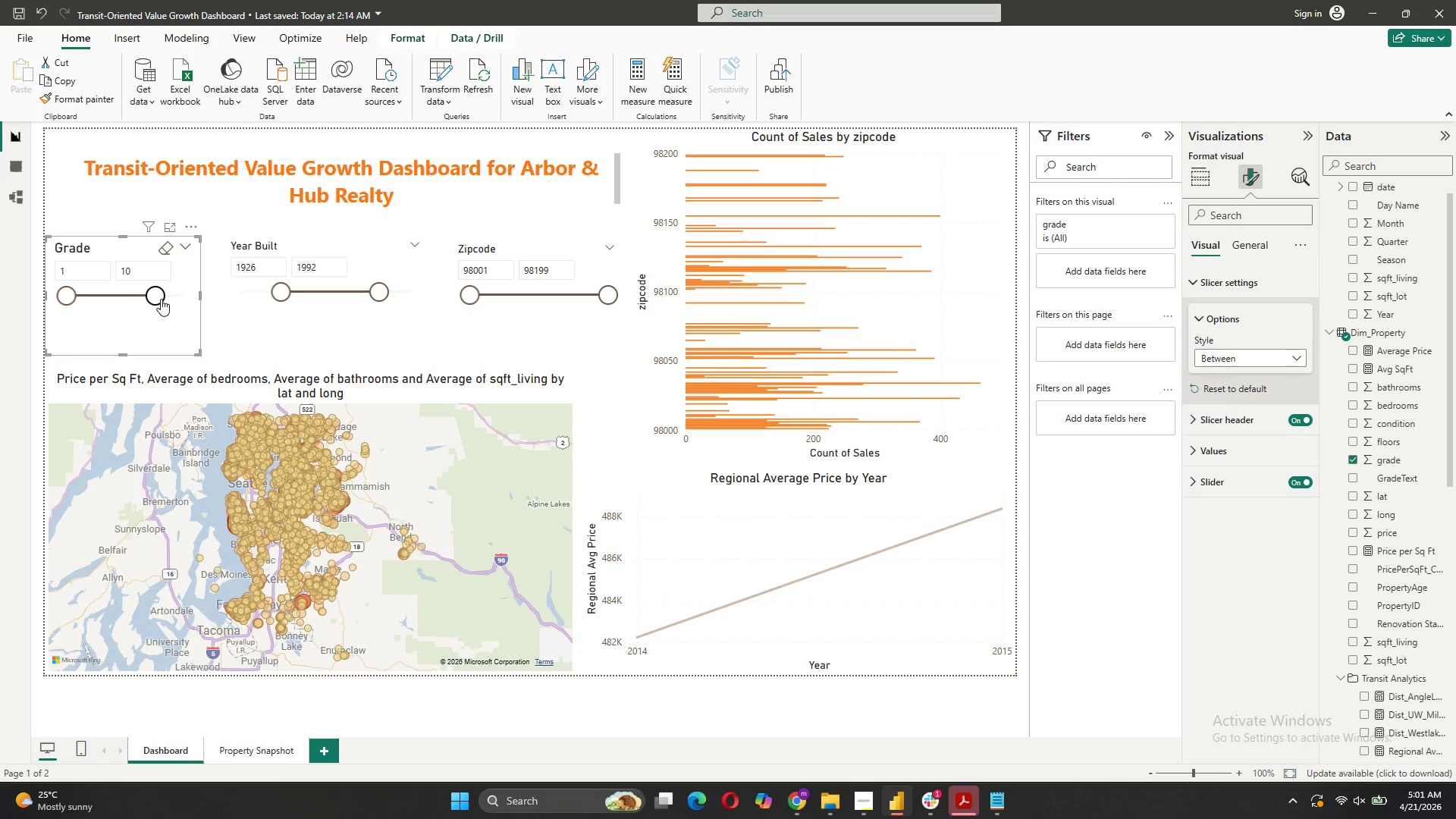 
left_click_drag(start_coordinate=[161, 298], to_coordinate=[197, 305])
 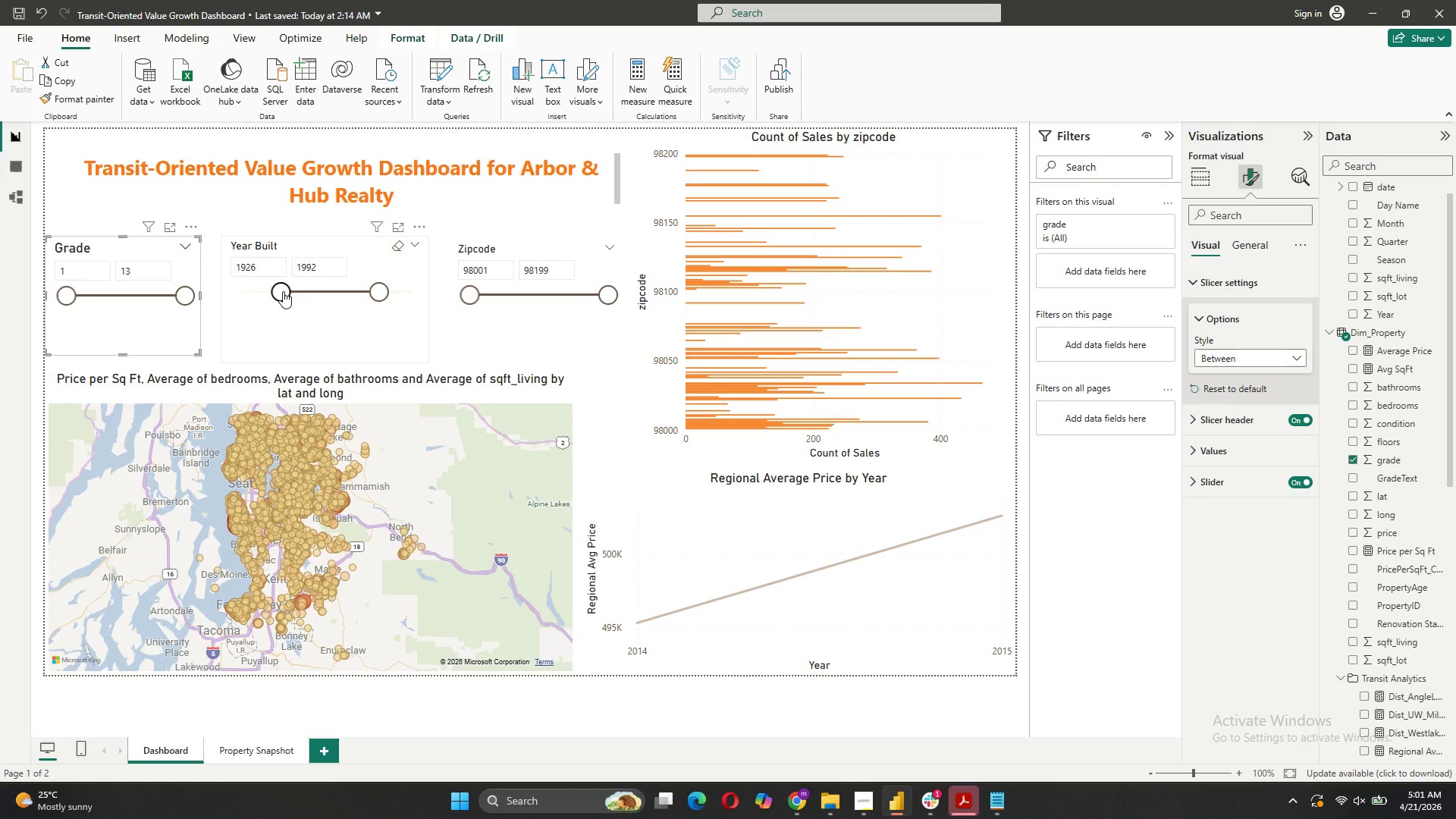 
left_click_drag(start_coordinate=[283, 291], to_coordinate=[190, 293])
 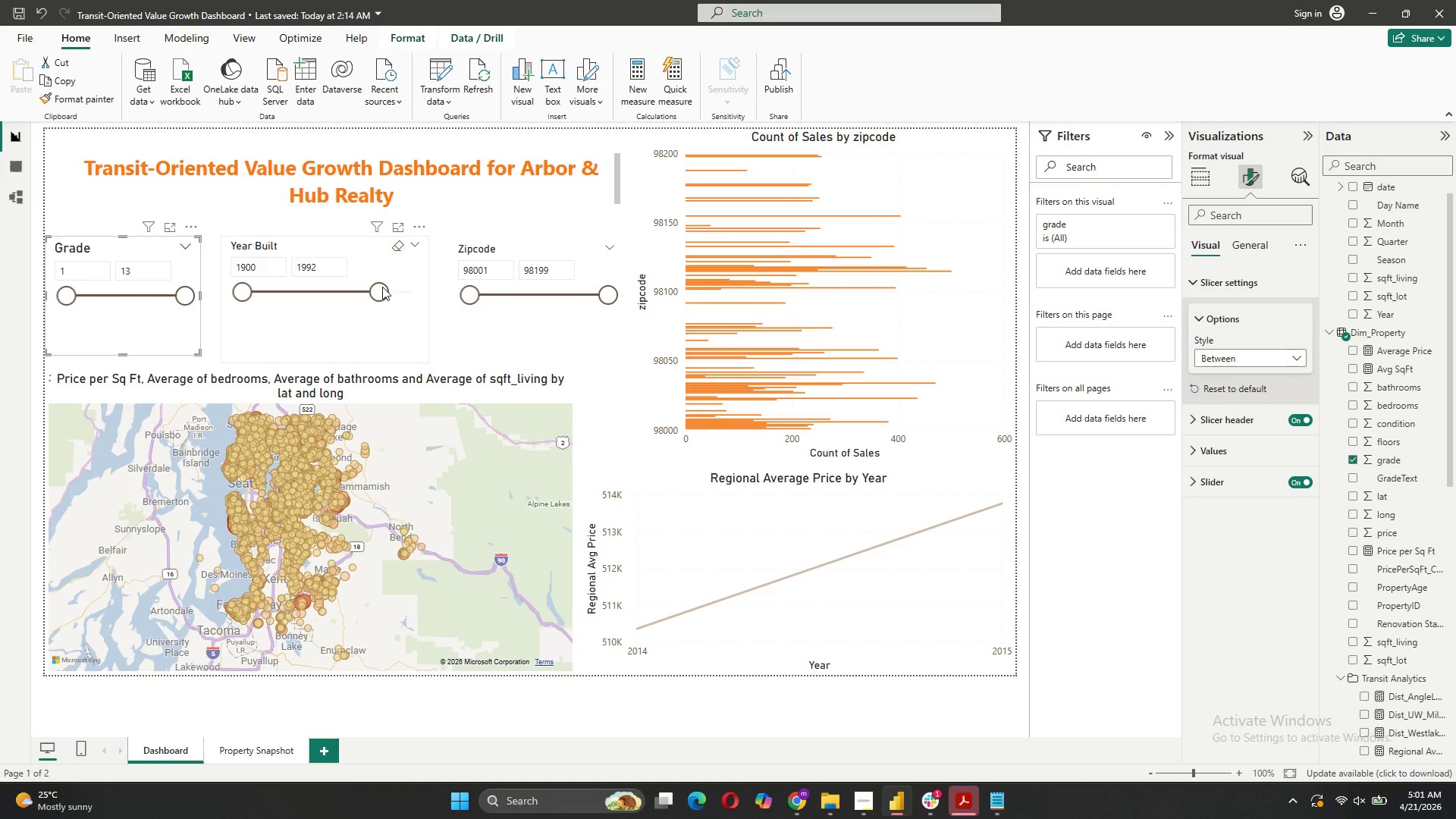 
left_click_drag(start_coordinate=[382, 287], to_coordinate=[435, 294])
 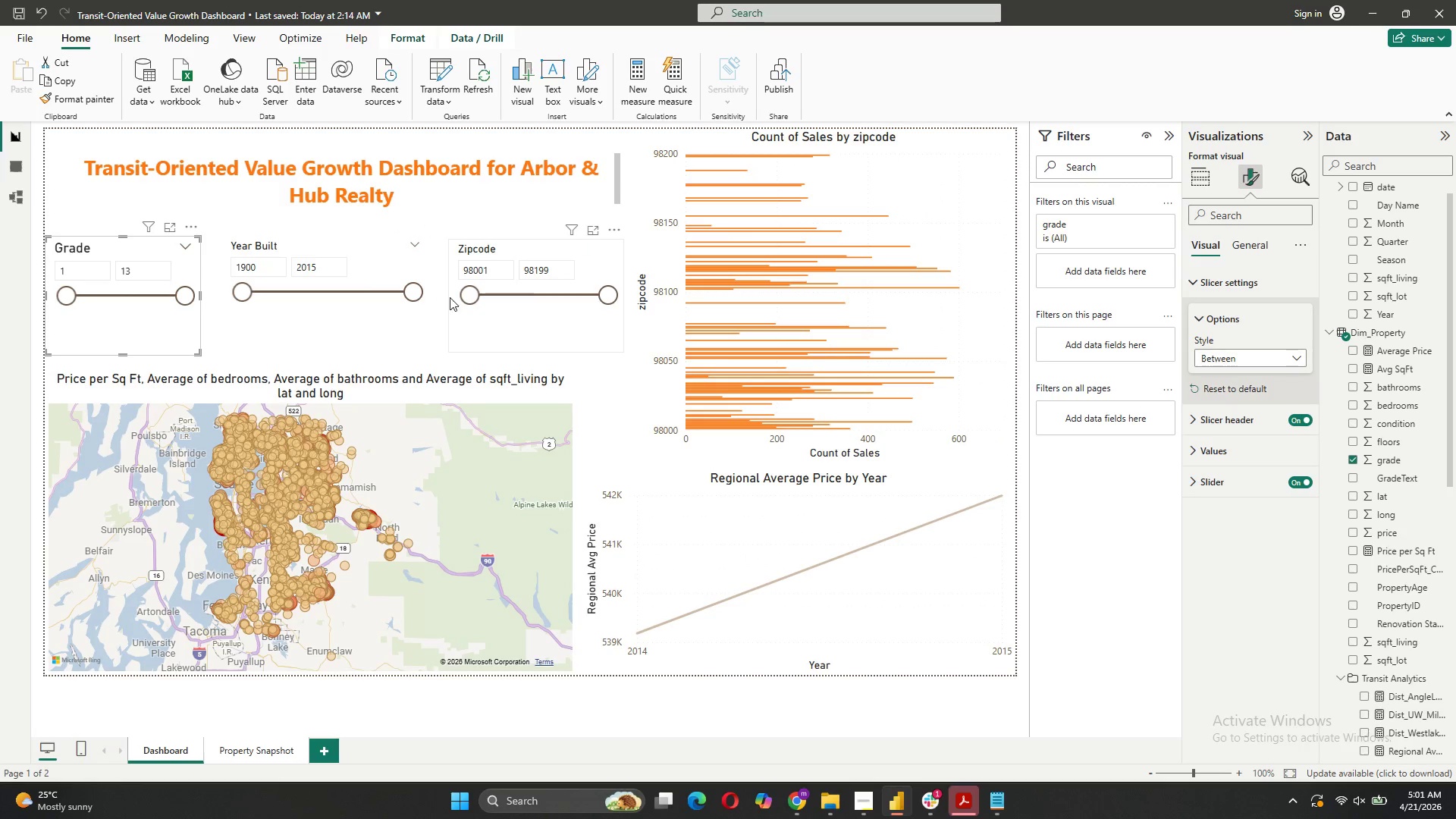 
left_click_drag(start_coordinate=[464, 295], to_coordinate=[494, 295])
 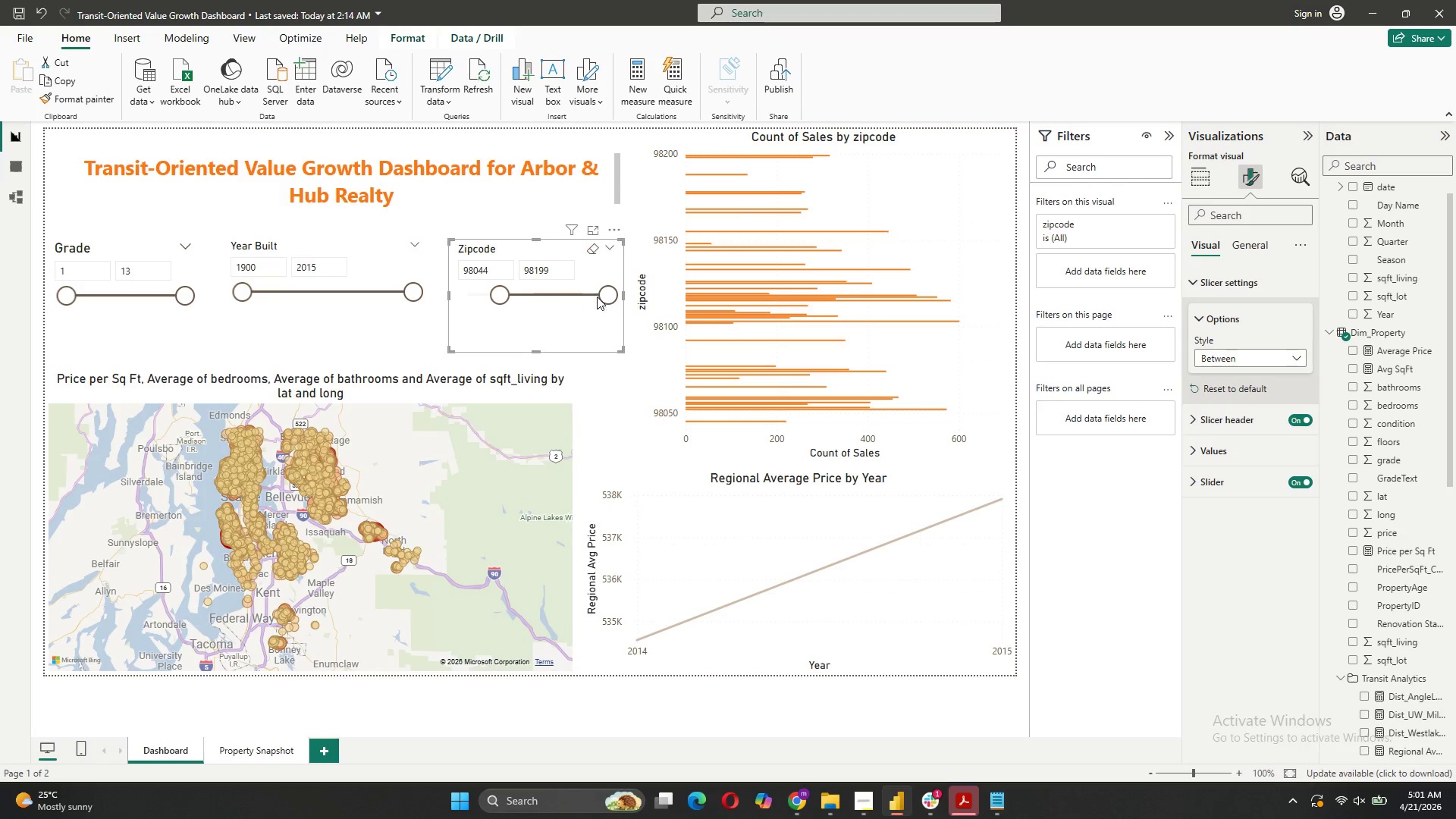 
left_click_drag(start_coordinate=[603, 297], to_coordinate=[558, 300])
 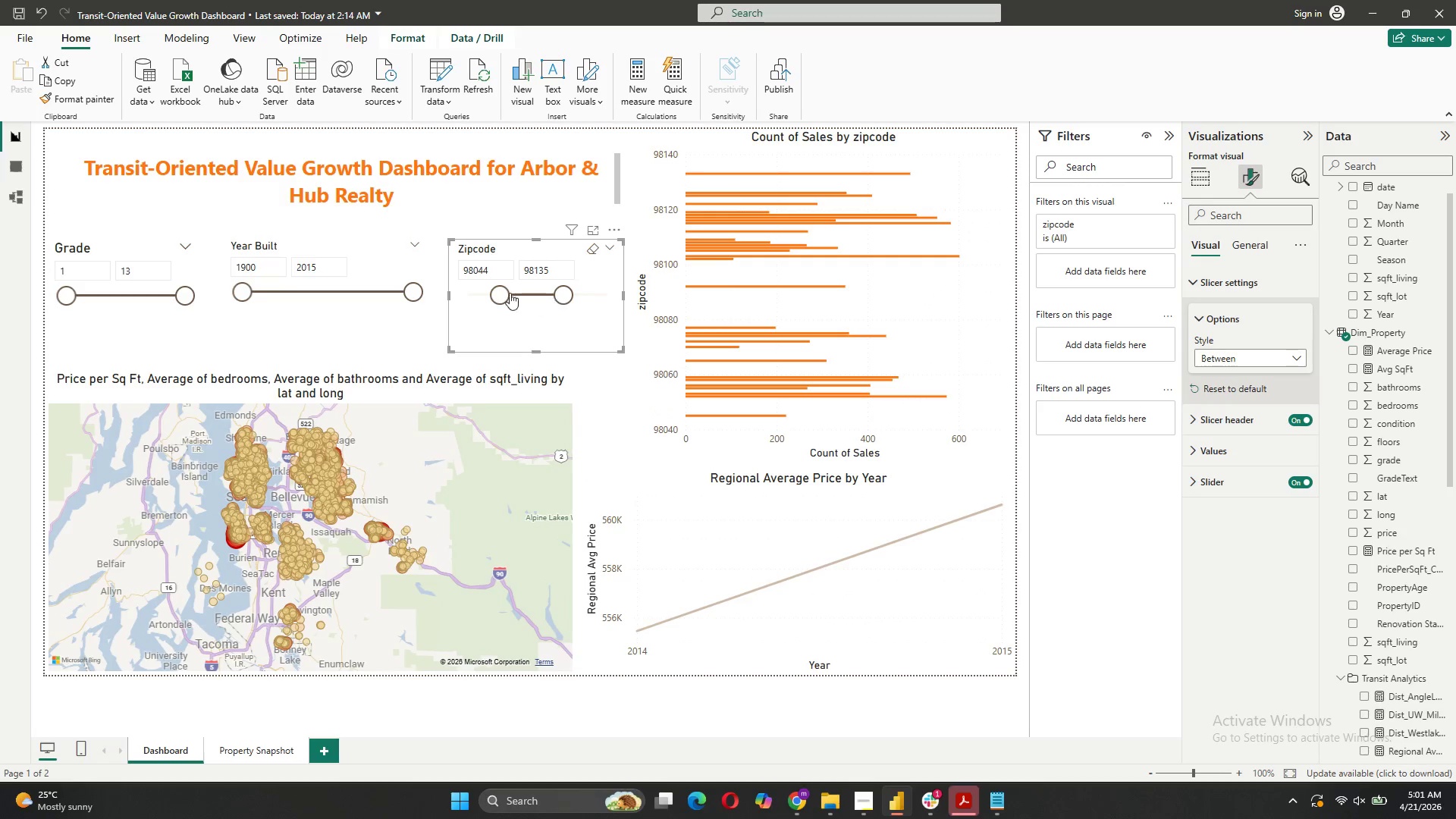 
left_click_drag(start_coordinate=[499, 293], to_coordinate=[435, 290])
 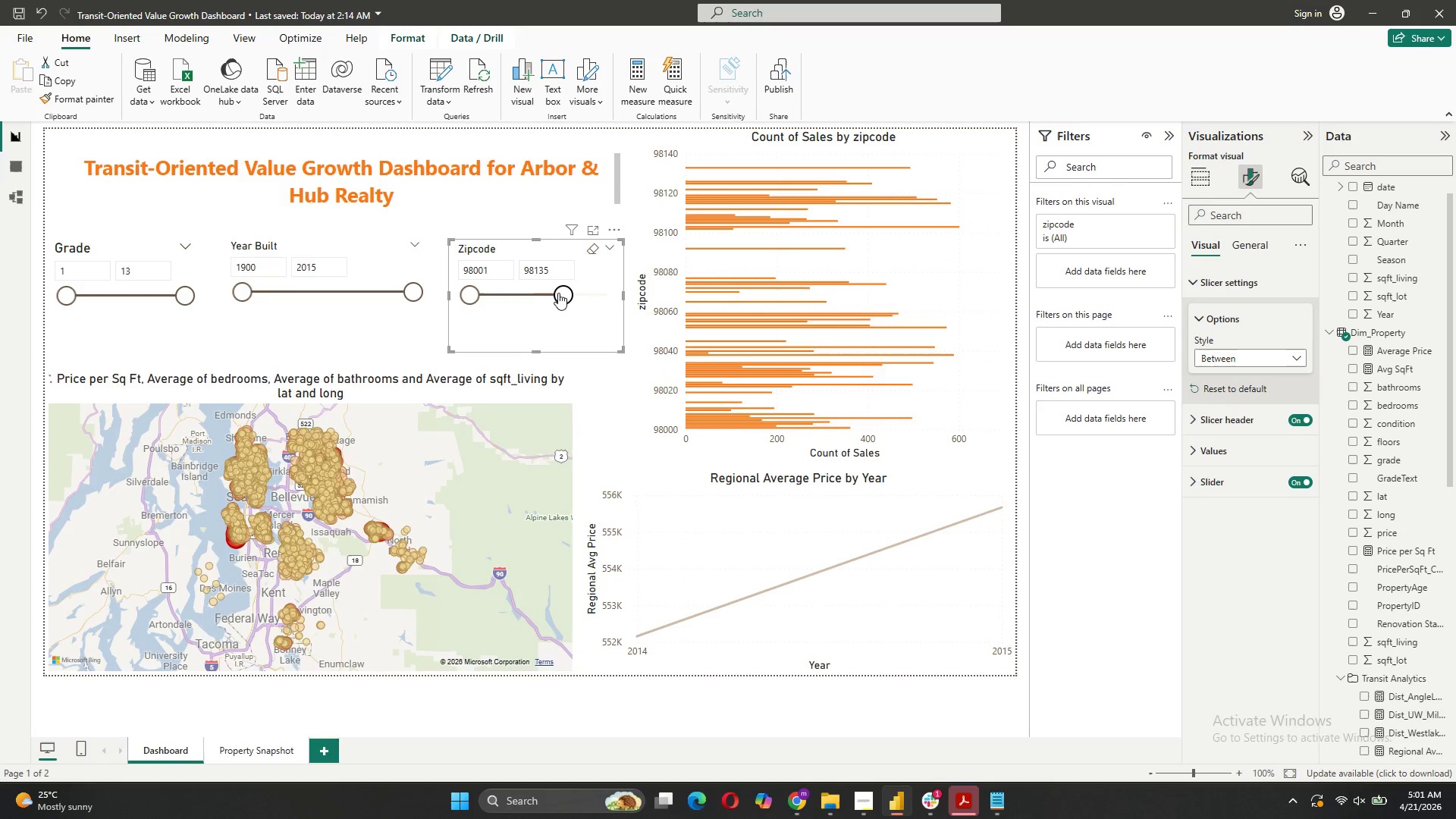 
left_click_drag(start_coordinate=[560, 294], to_coordinate=[623, 302])
 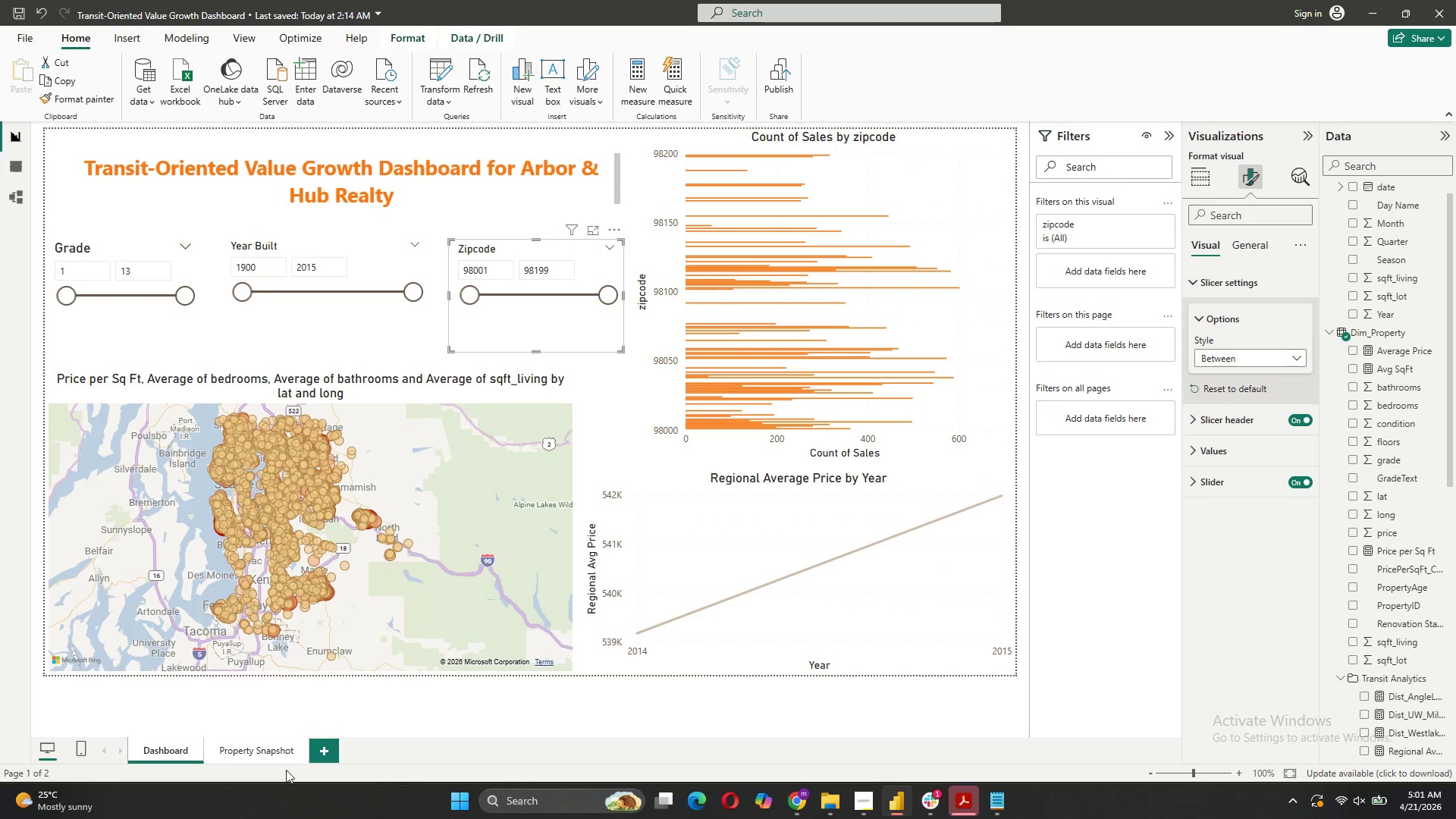 
left_click([256, 748])
 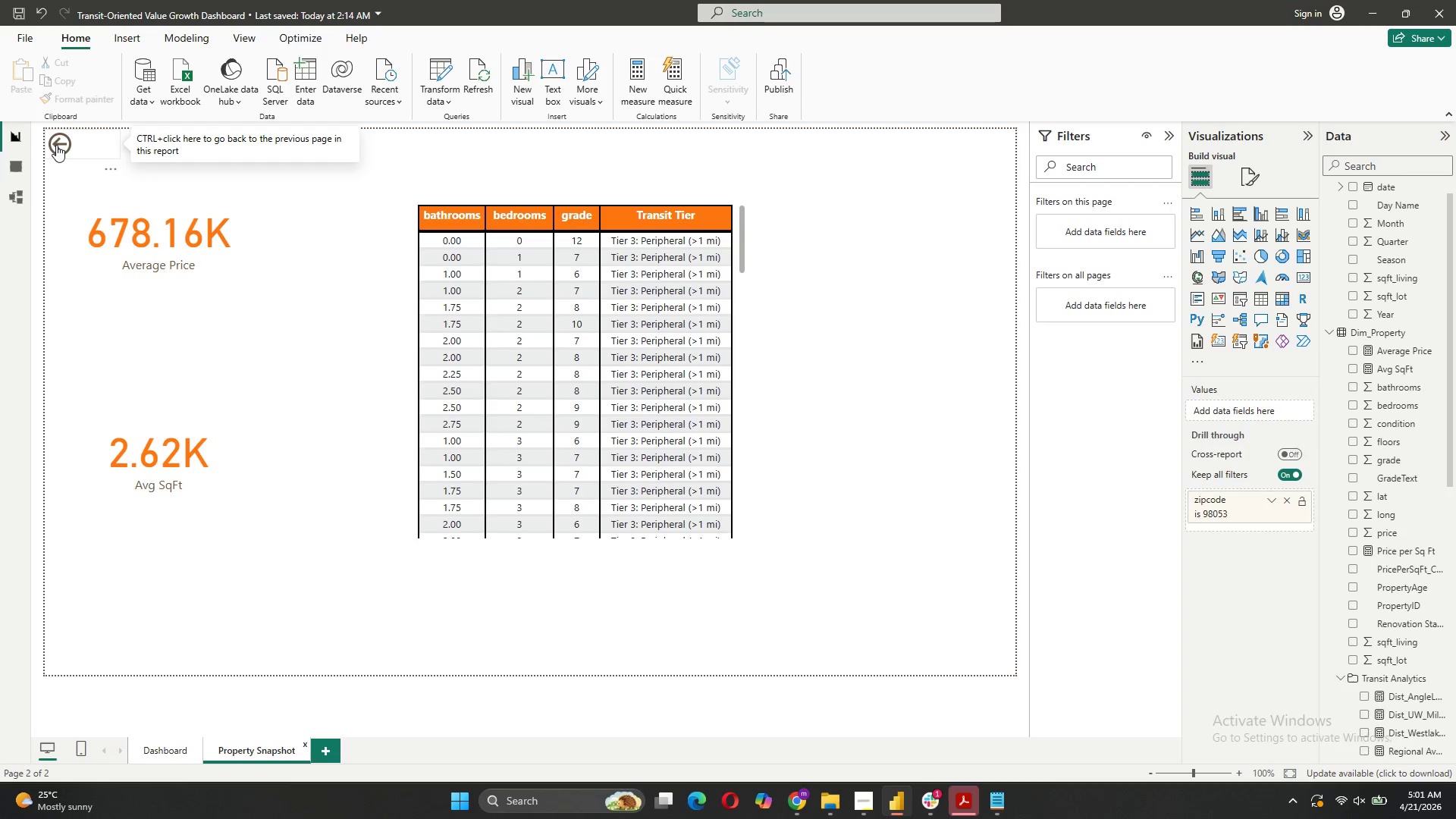 
wait(5.34)
 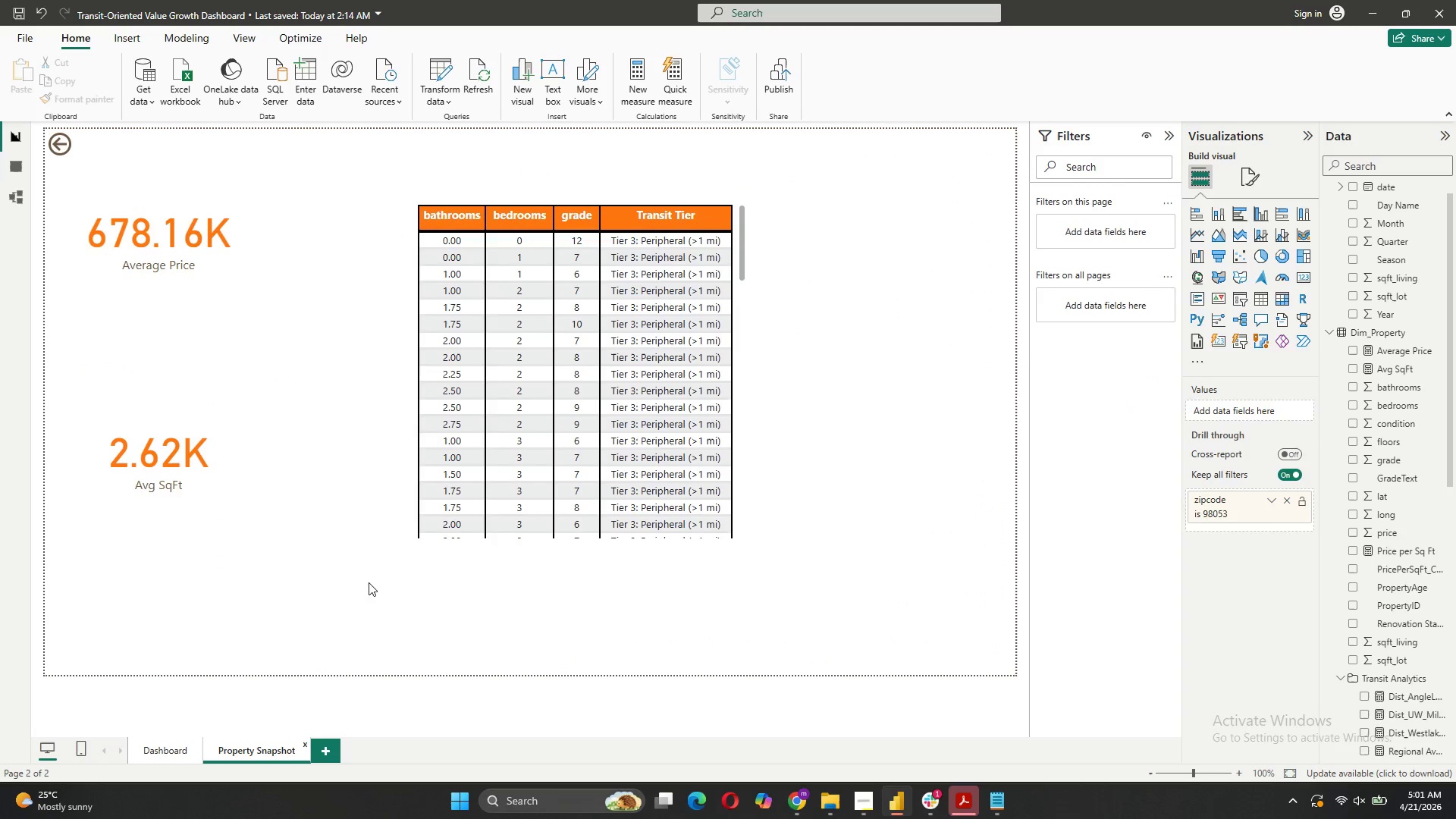 
left_click([19, 134])
 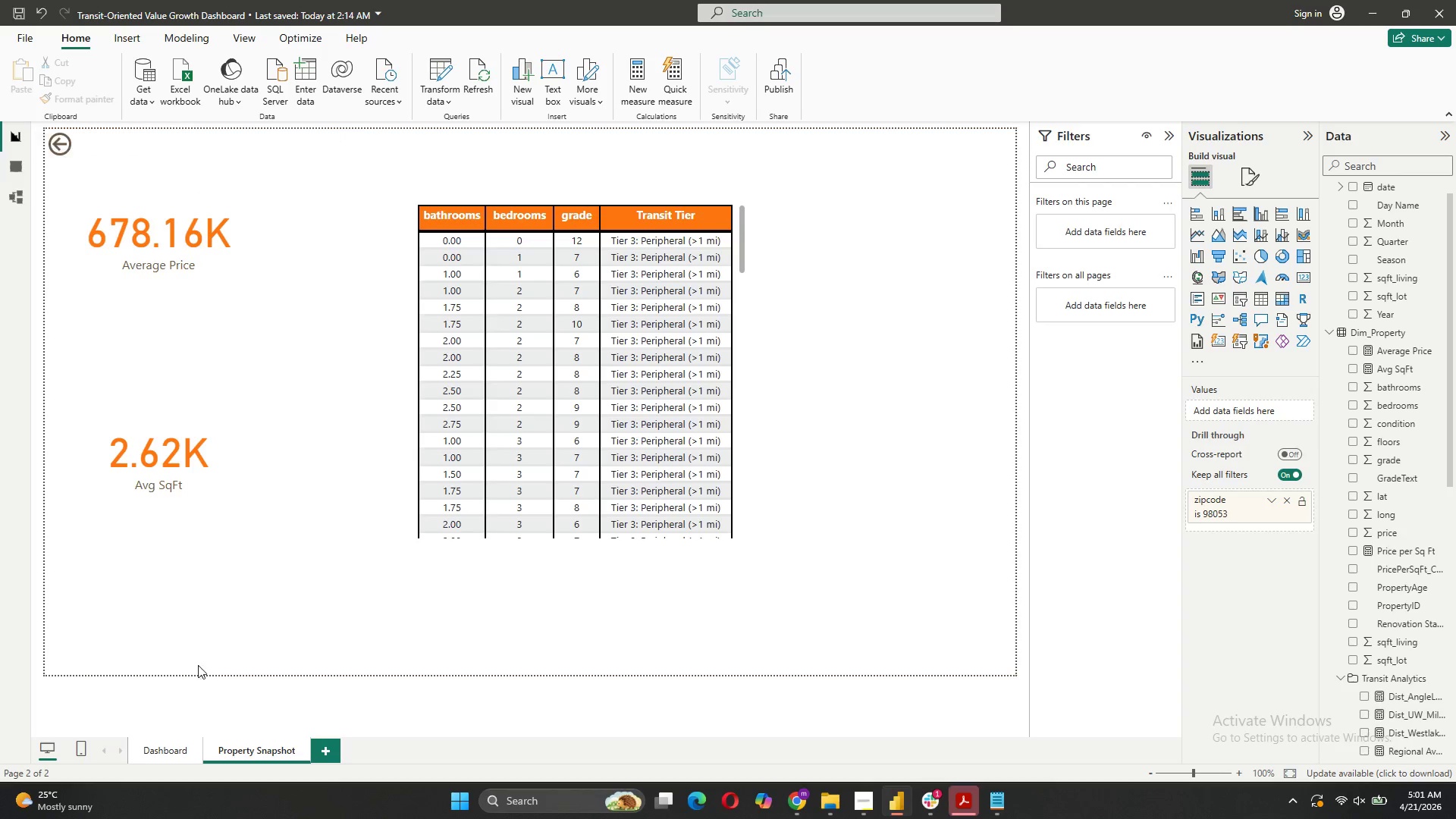 
left_click([181, 754])
 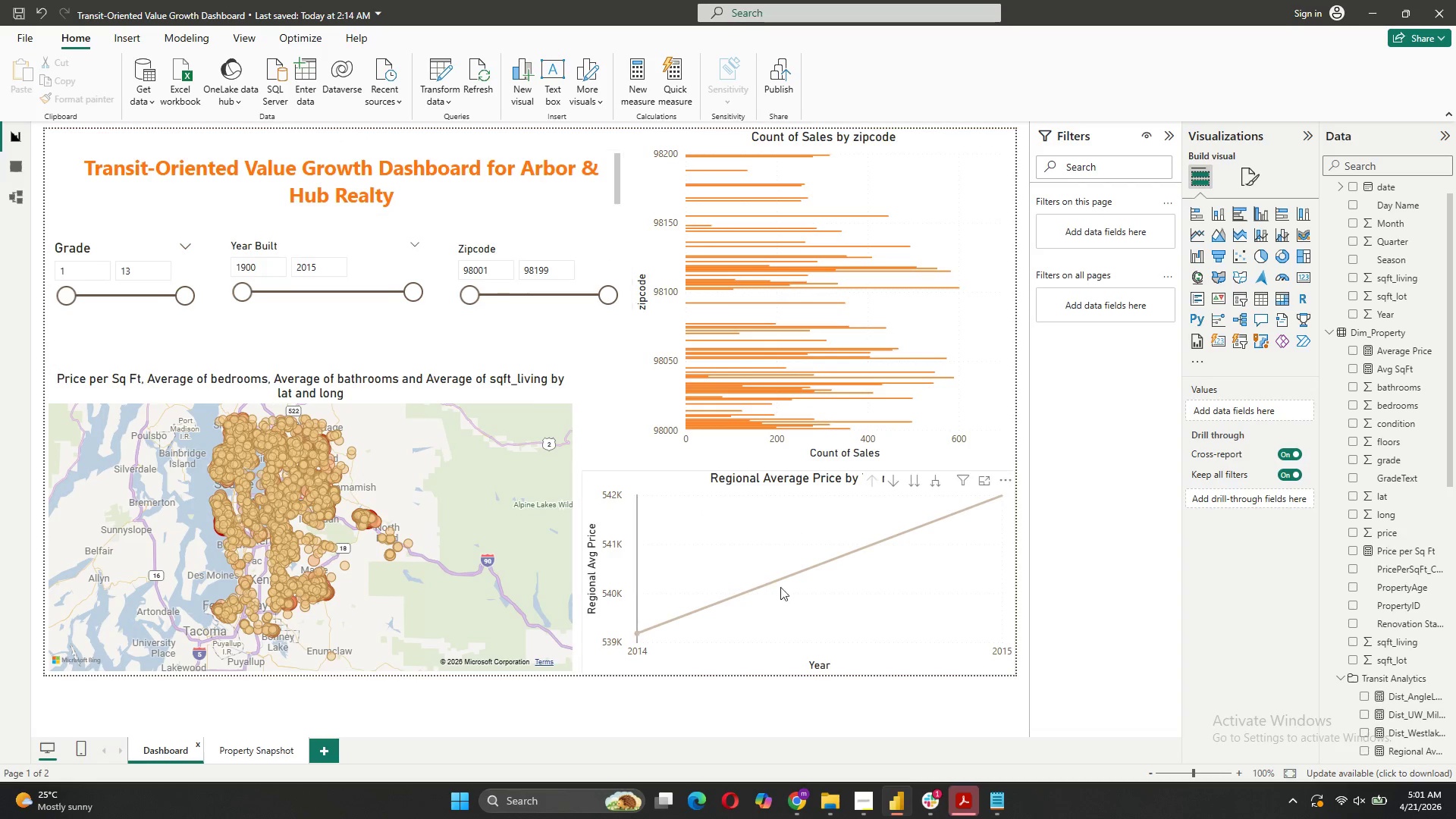 
left_click([868, 802])